 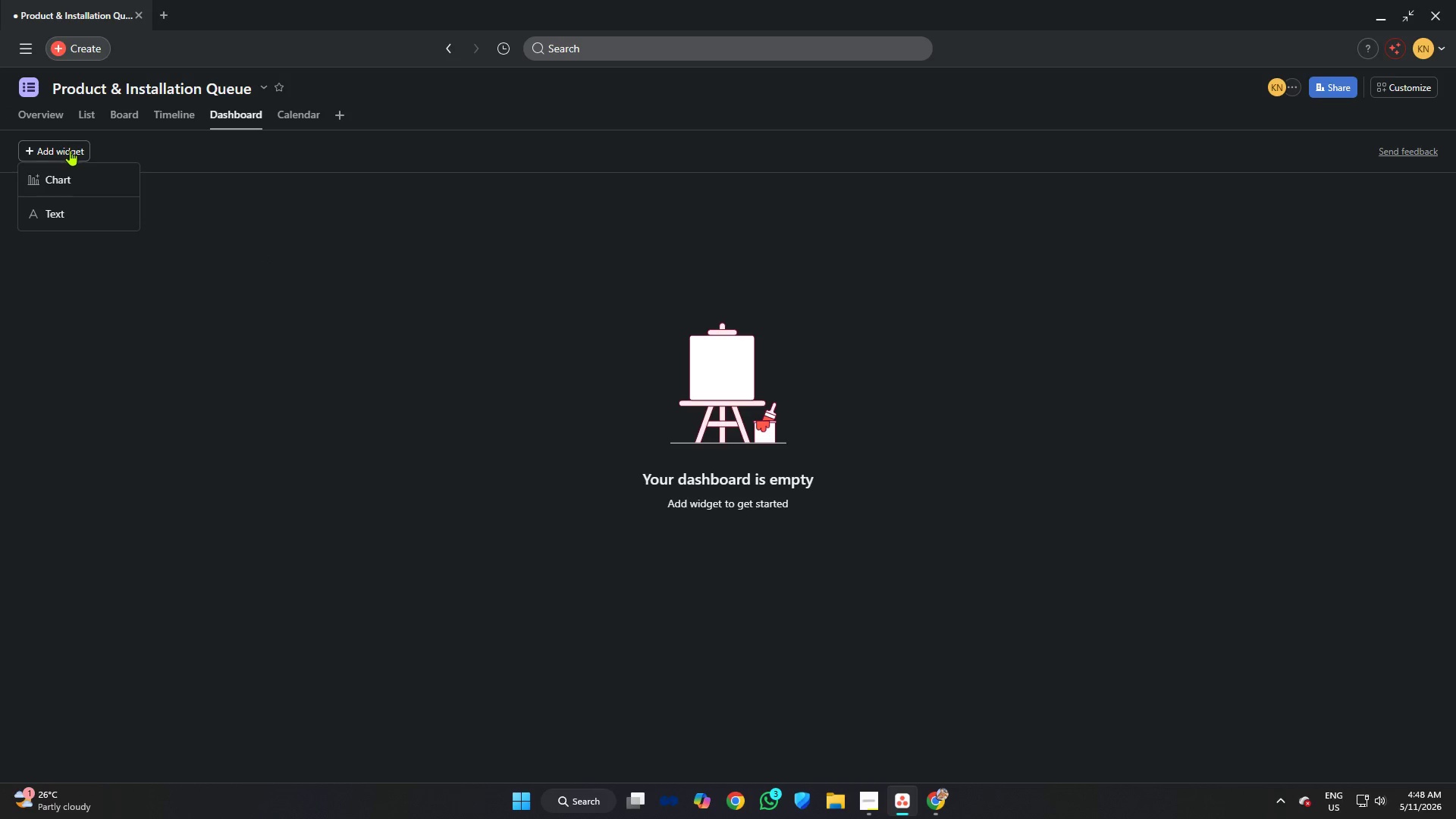 
left_click([90, 180])
 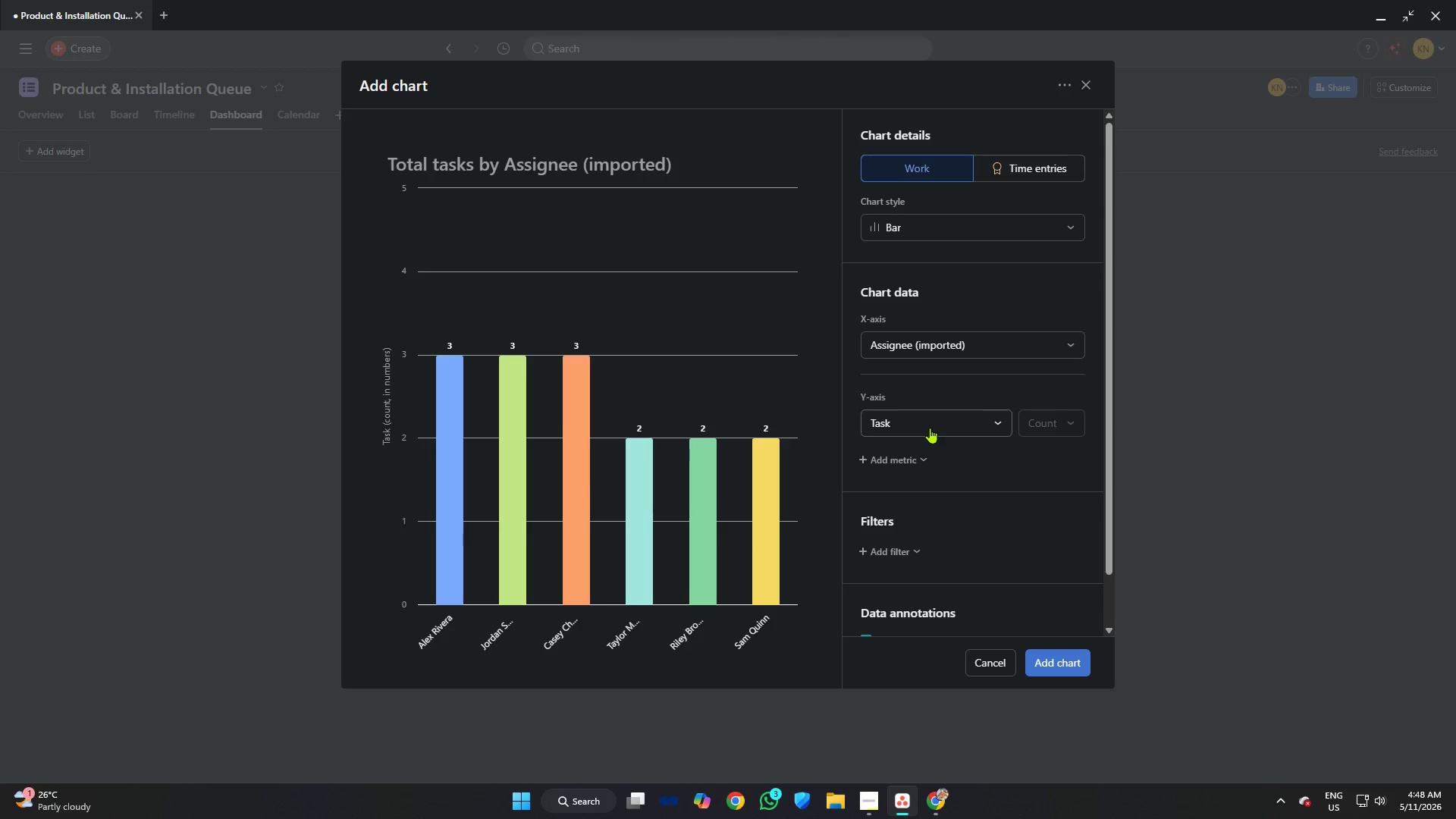 
left_click([953, 391])
 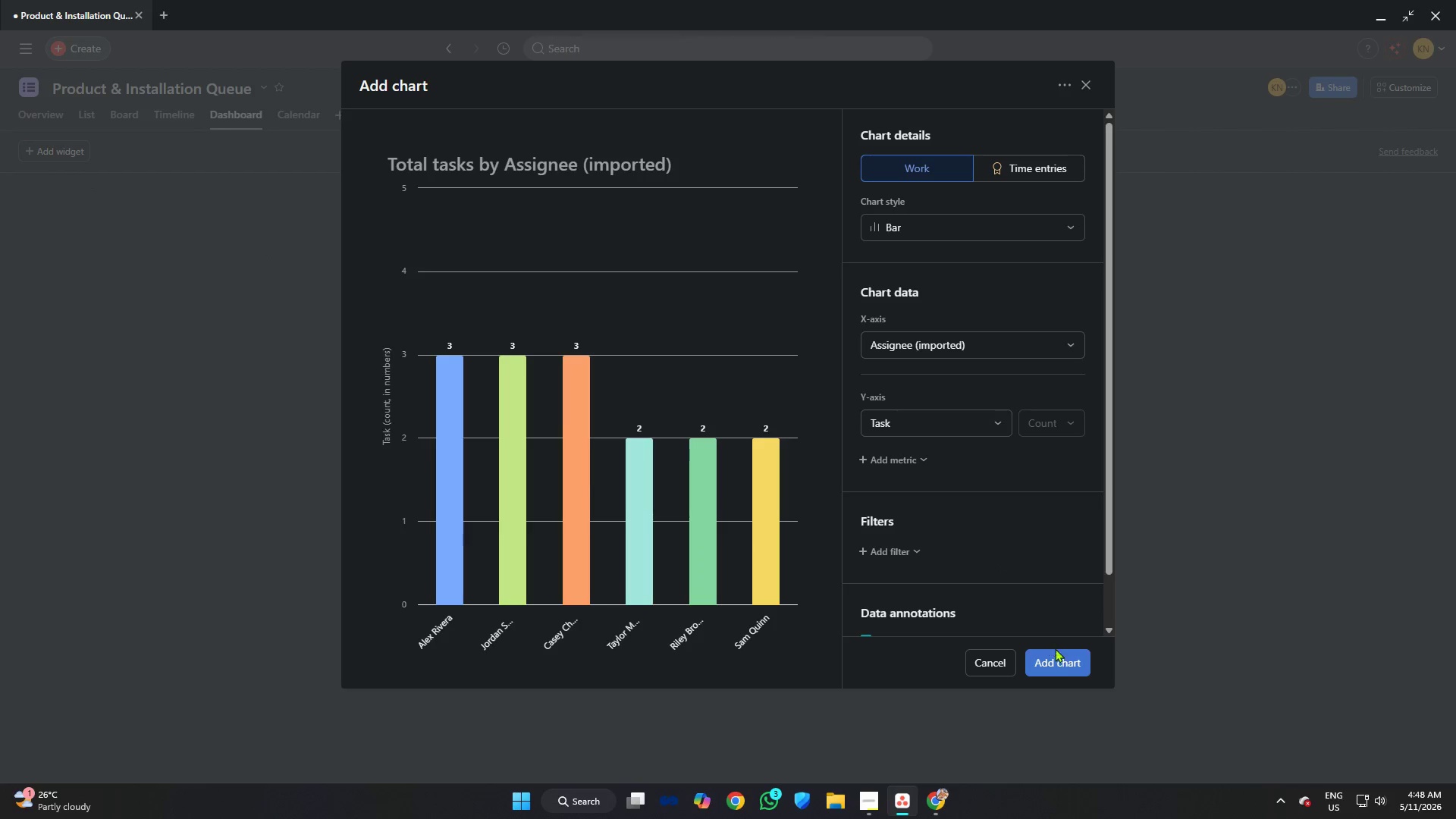 
left_click([1063, 661])
 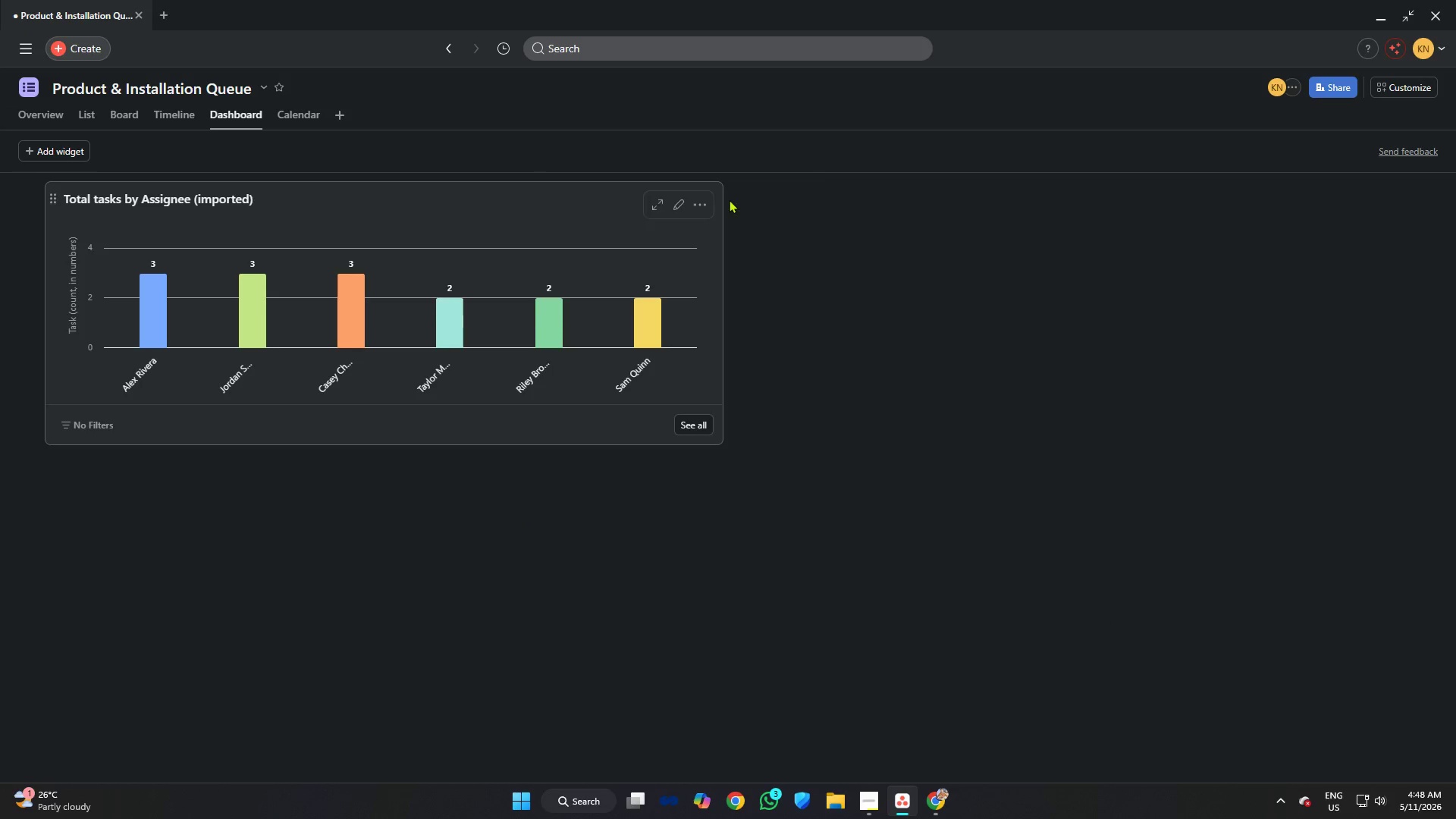 
left_click([680, 198])
 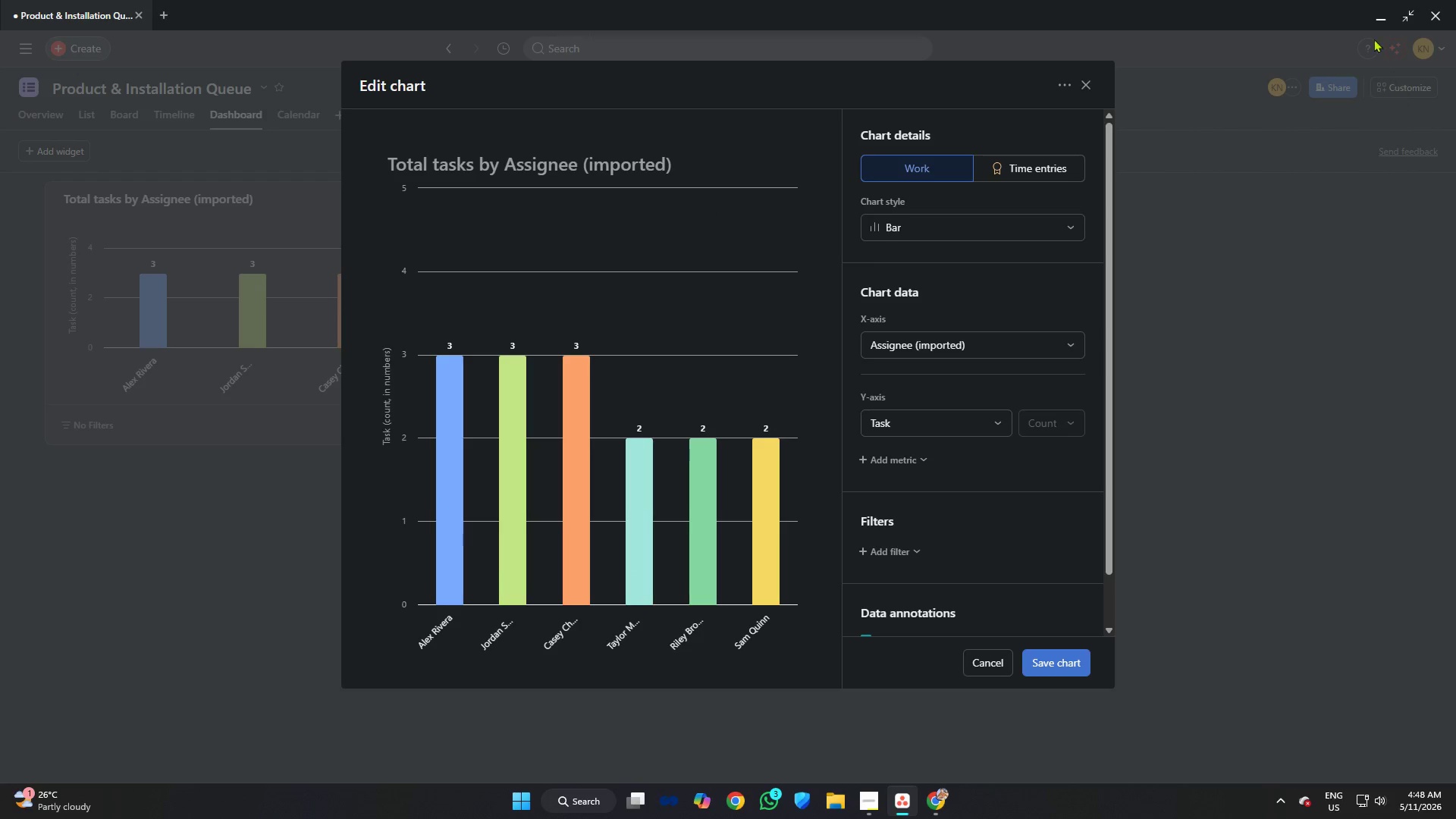 
left_click([969, 425])
 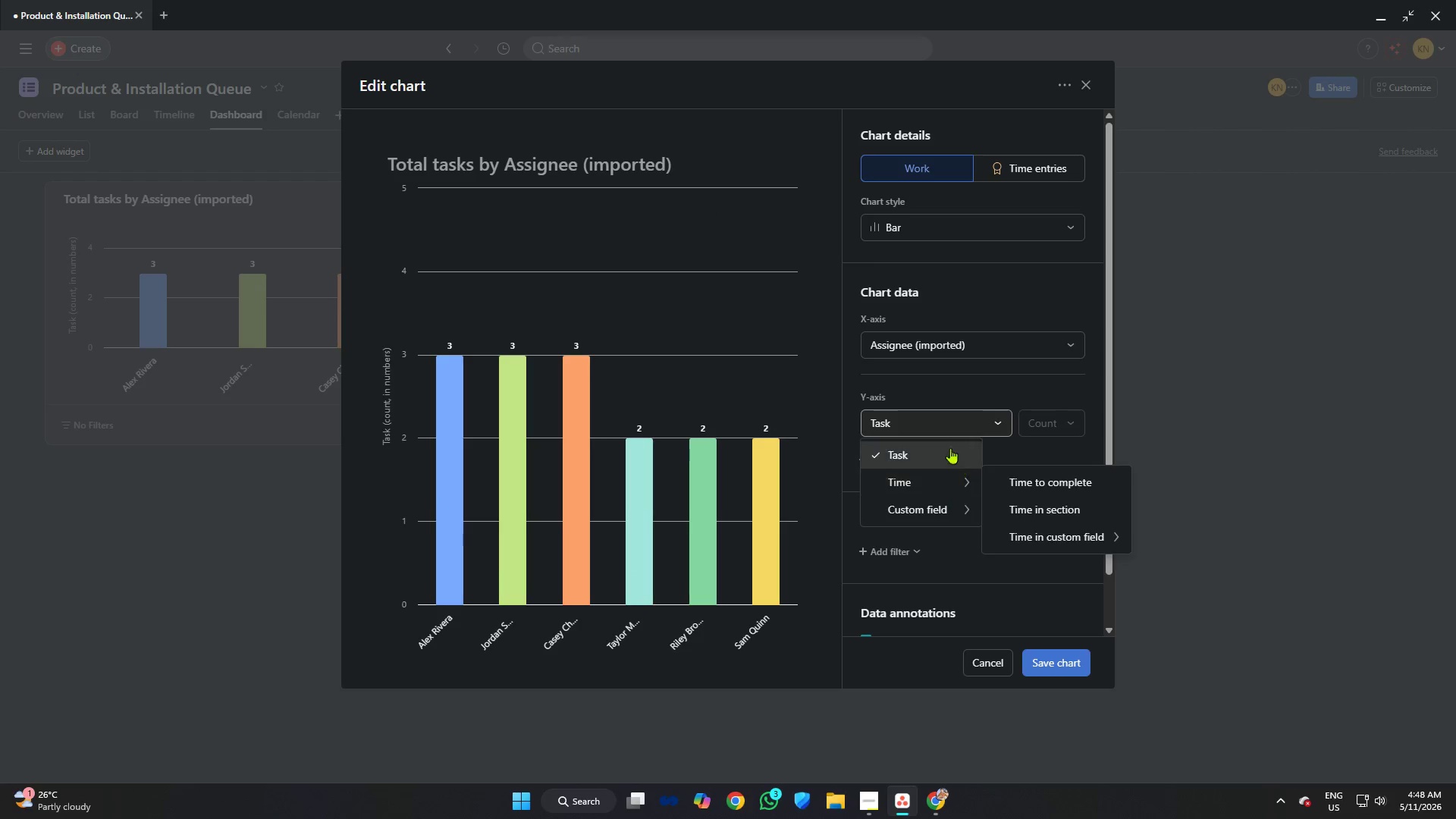 
left_click([955, 388])
 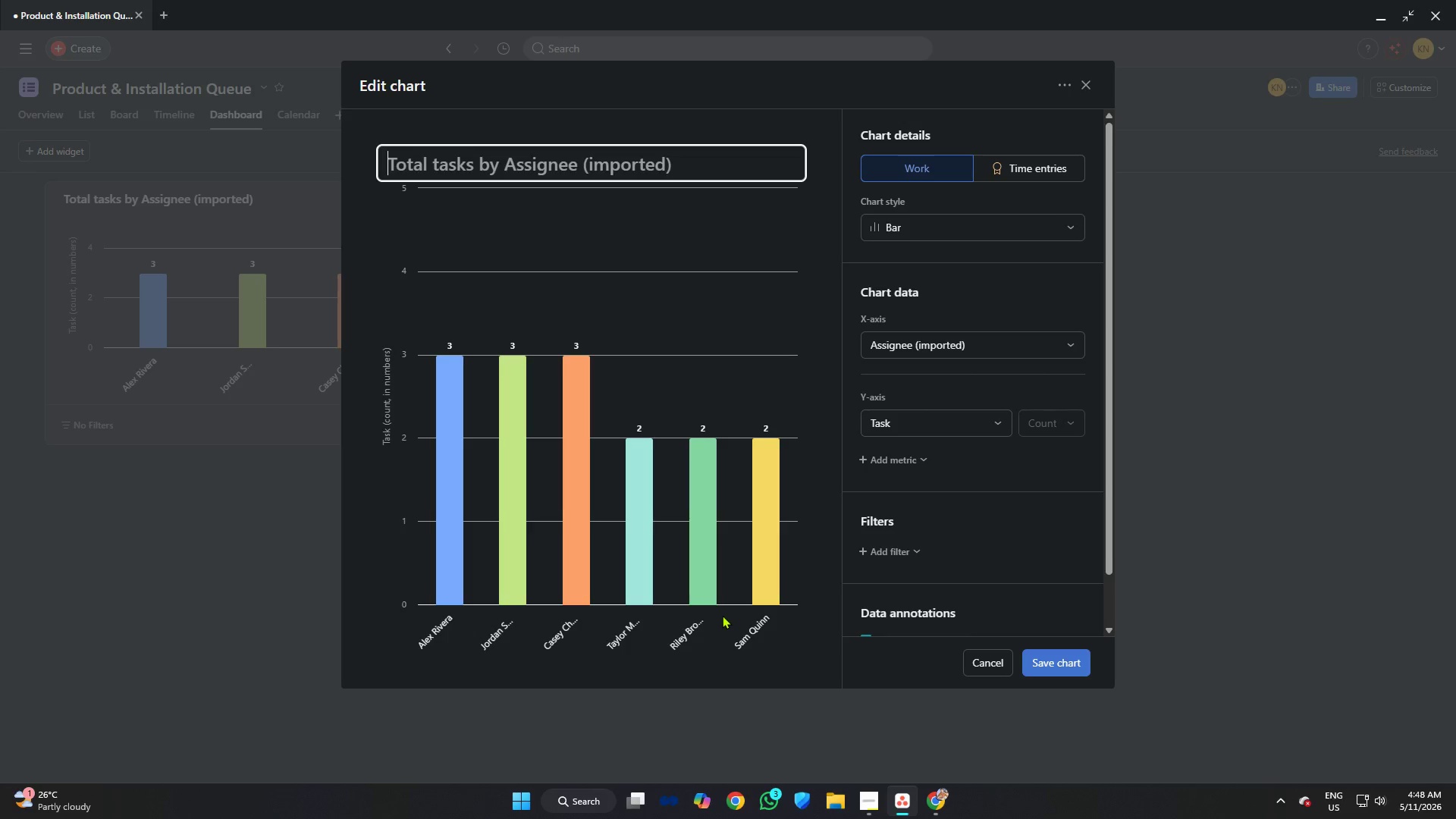 
wait(5.3)
 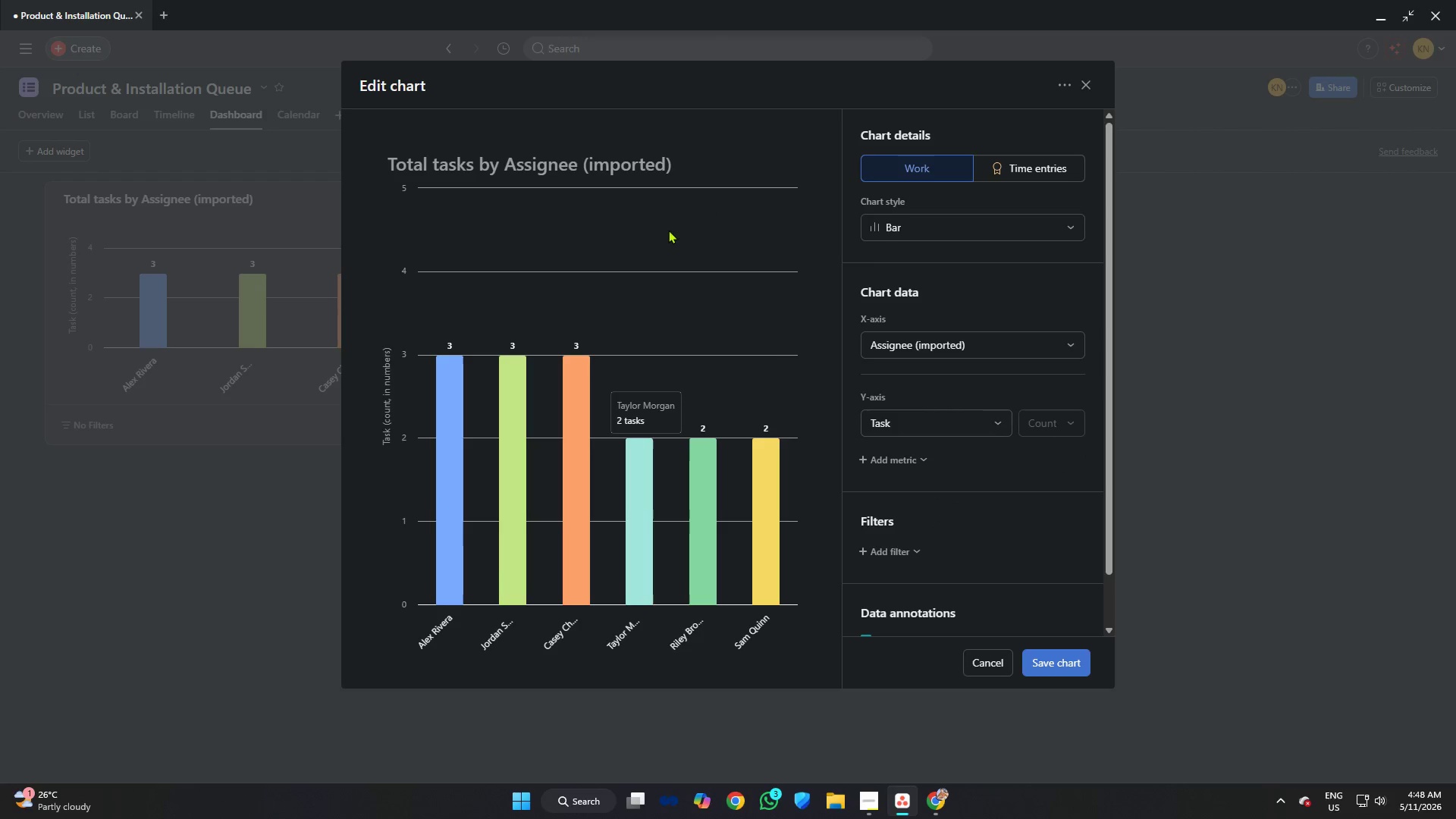 
type(Task Count by Assignee)
 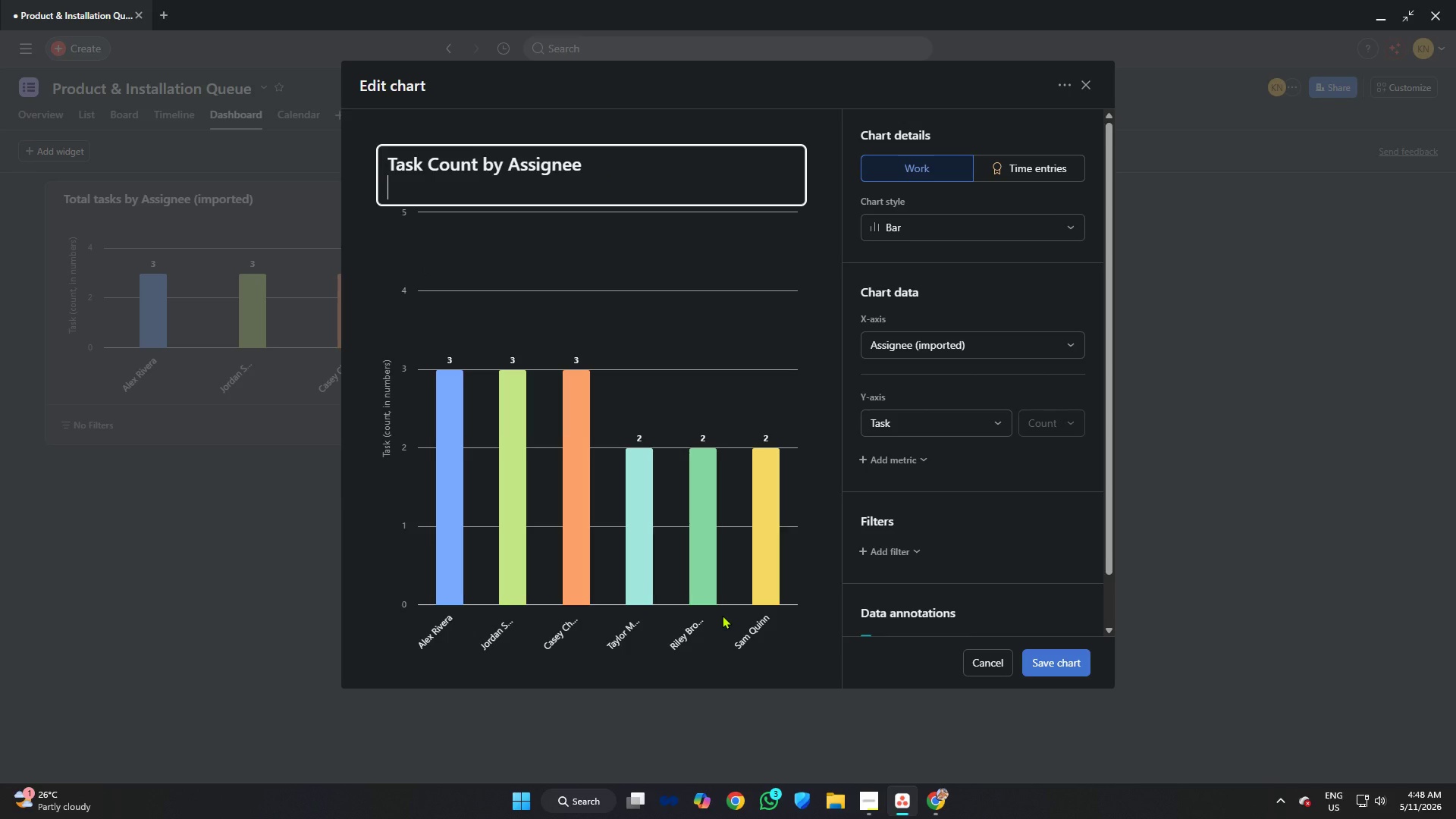 
 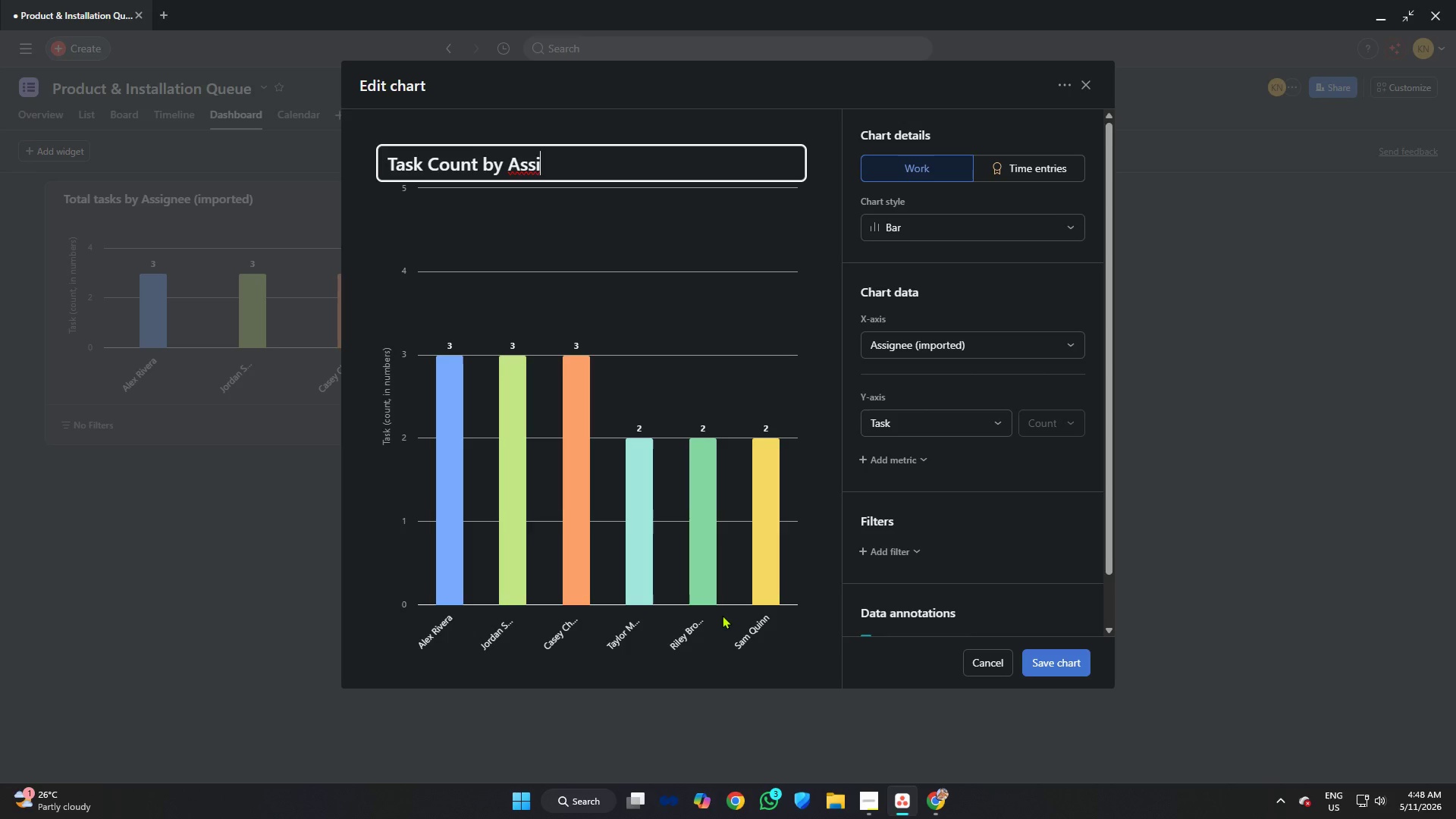 
key(Enter)
 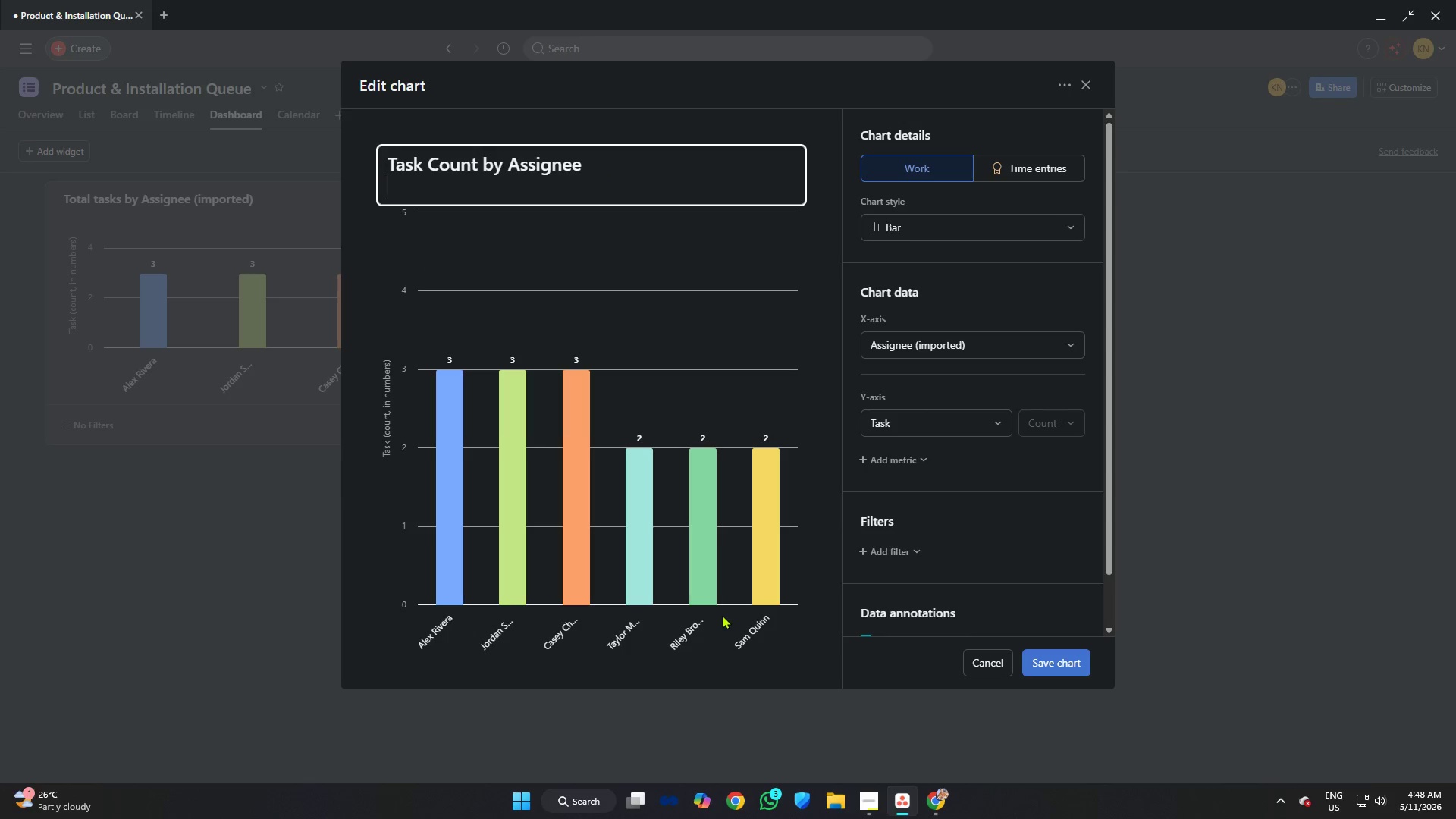 
key(Backspace)
 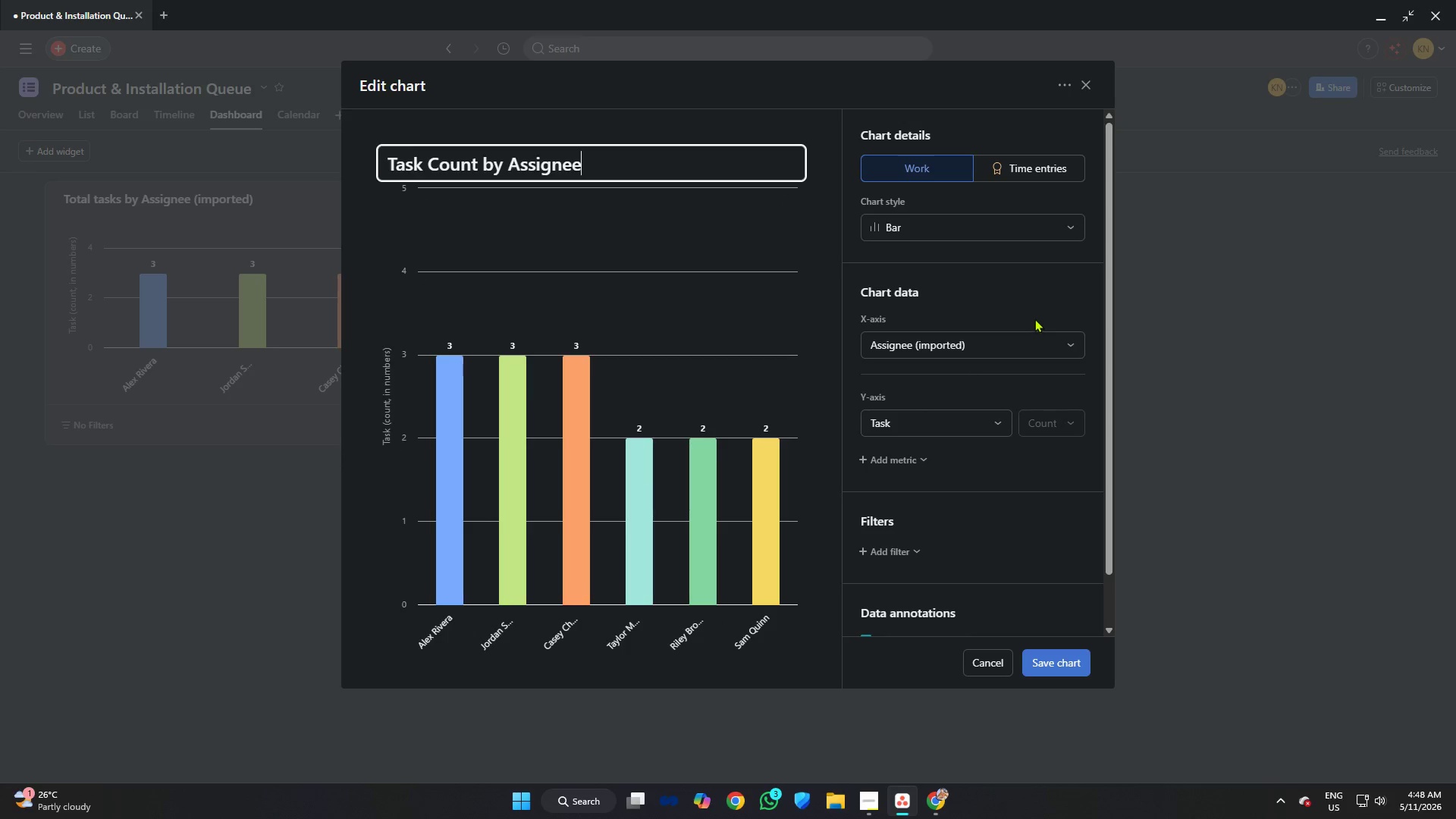 
left_click([929, 234])
 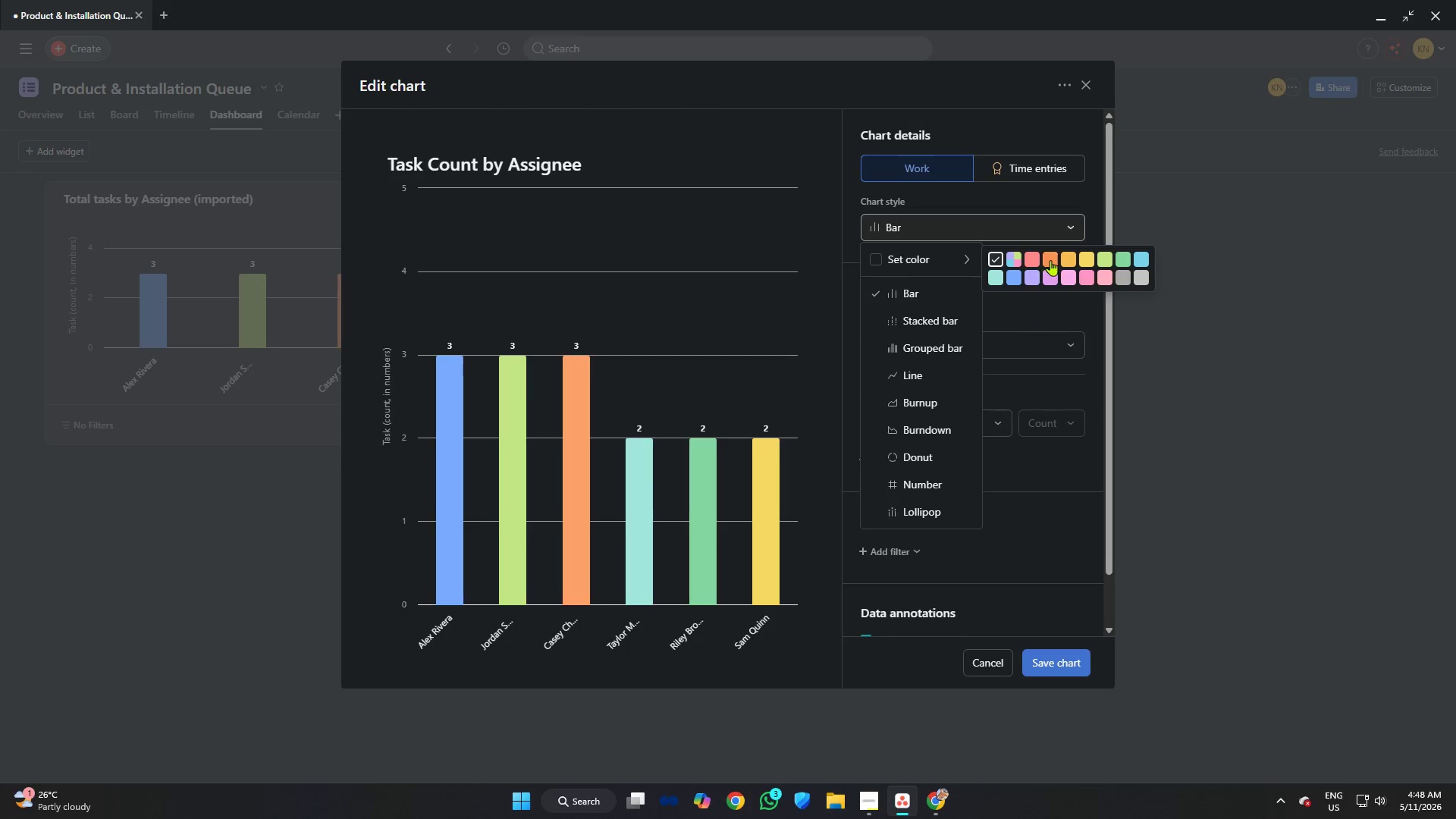 
left_click([1035, 261])
 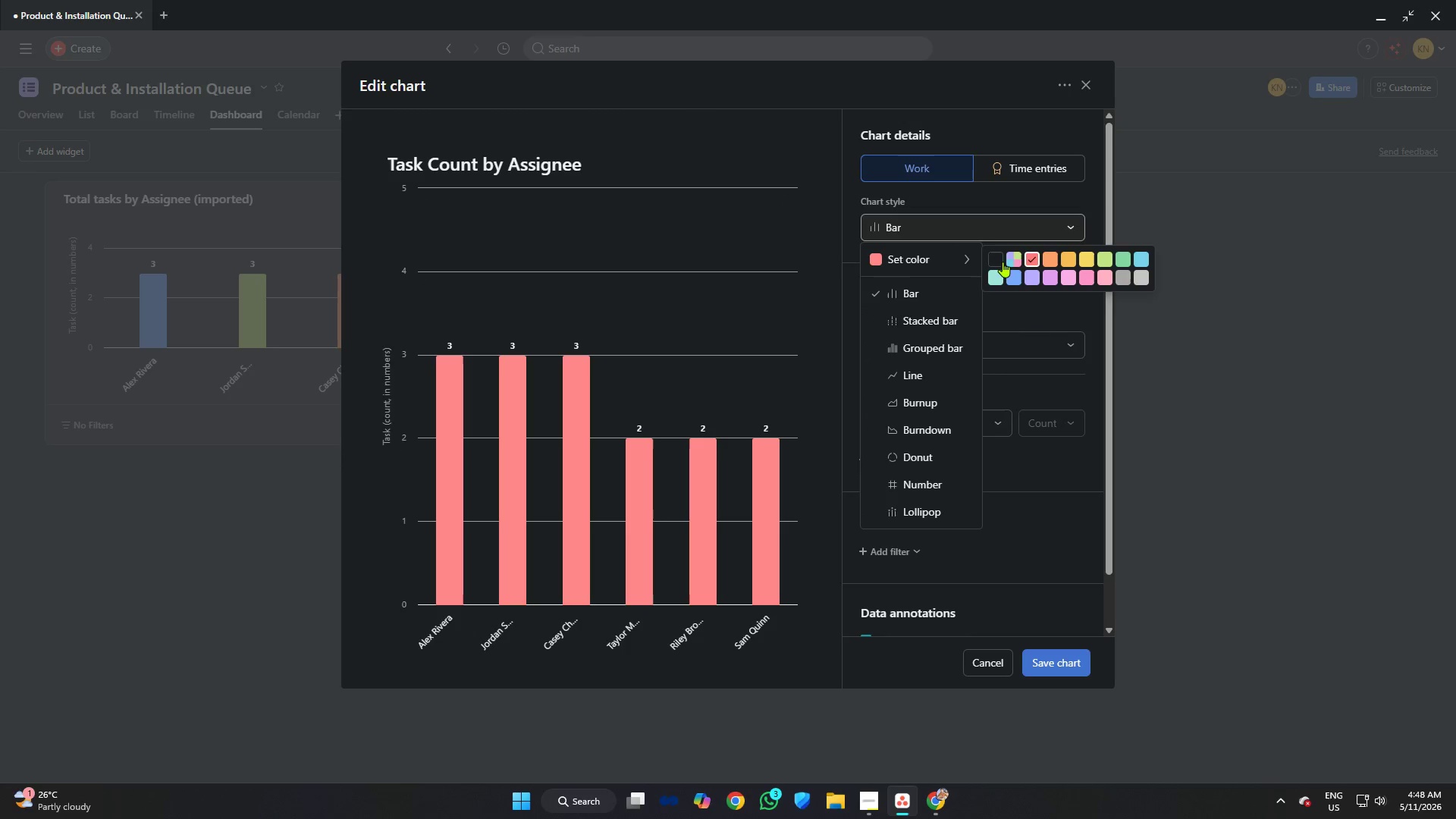 
left_click([1014, 260])
 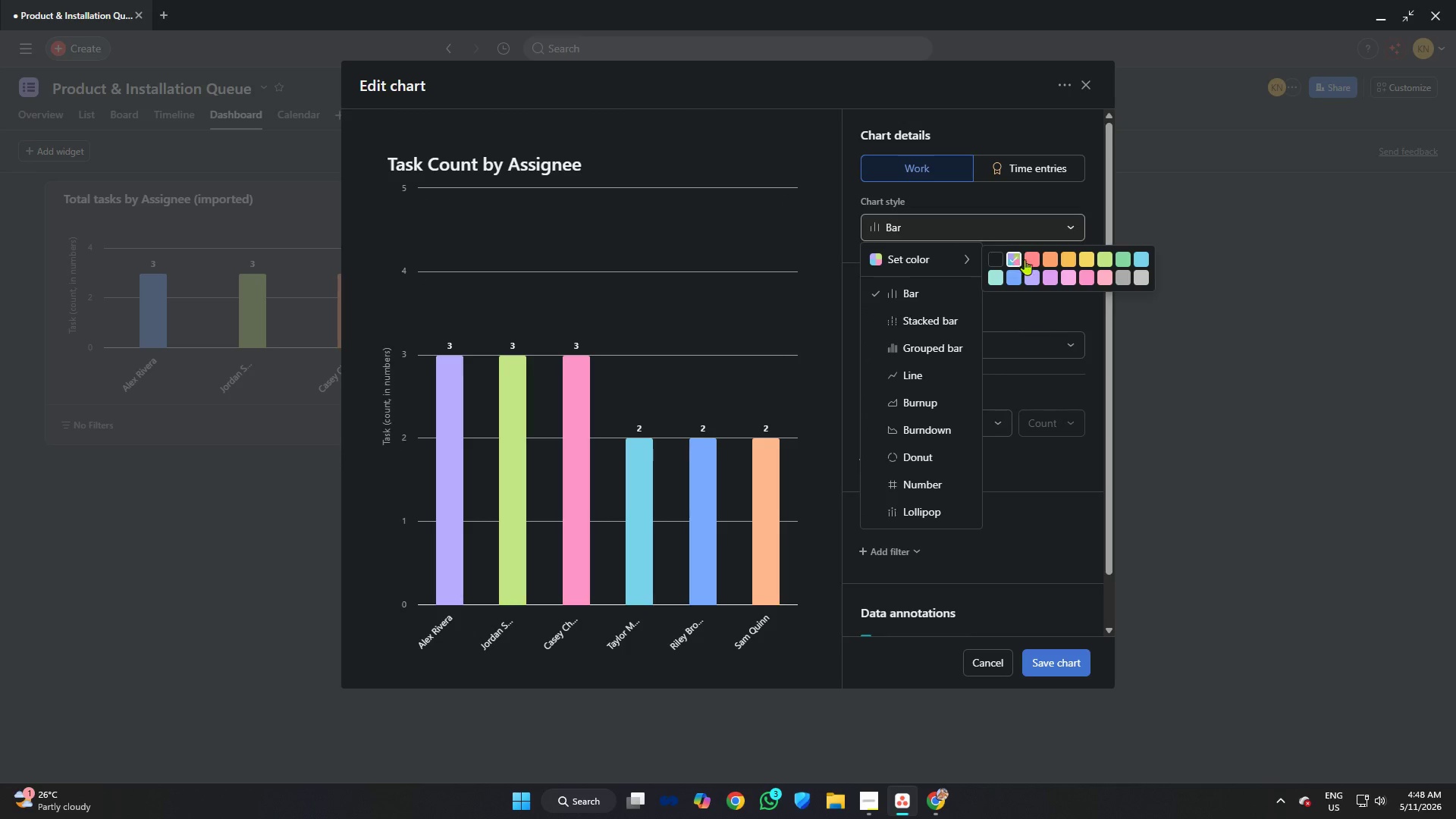 
left_click([1044, 259])
 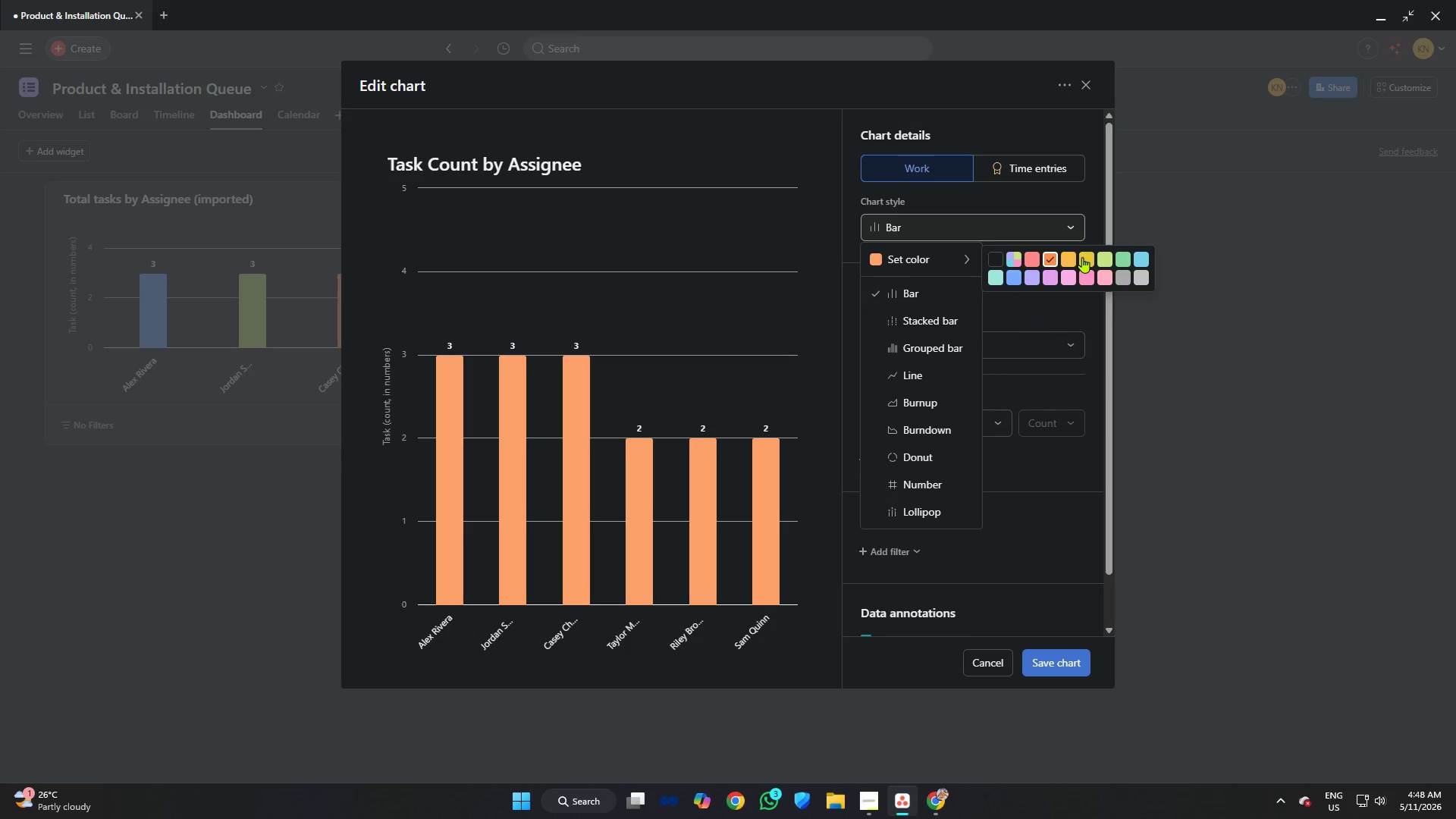 
left_click([1082, 257])
 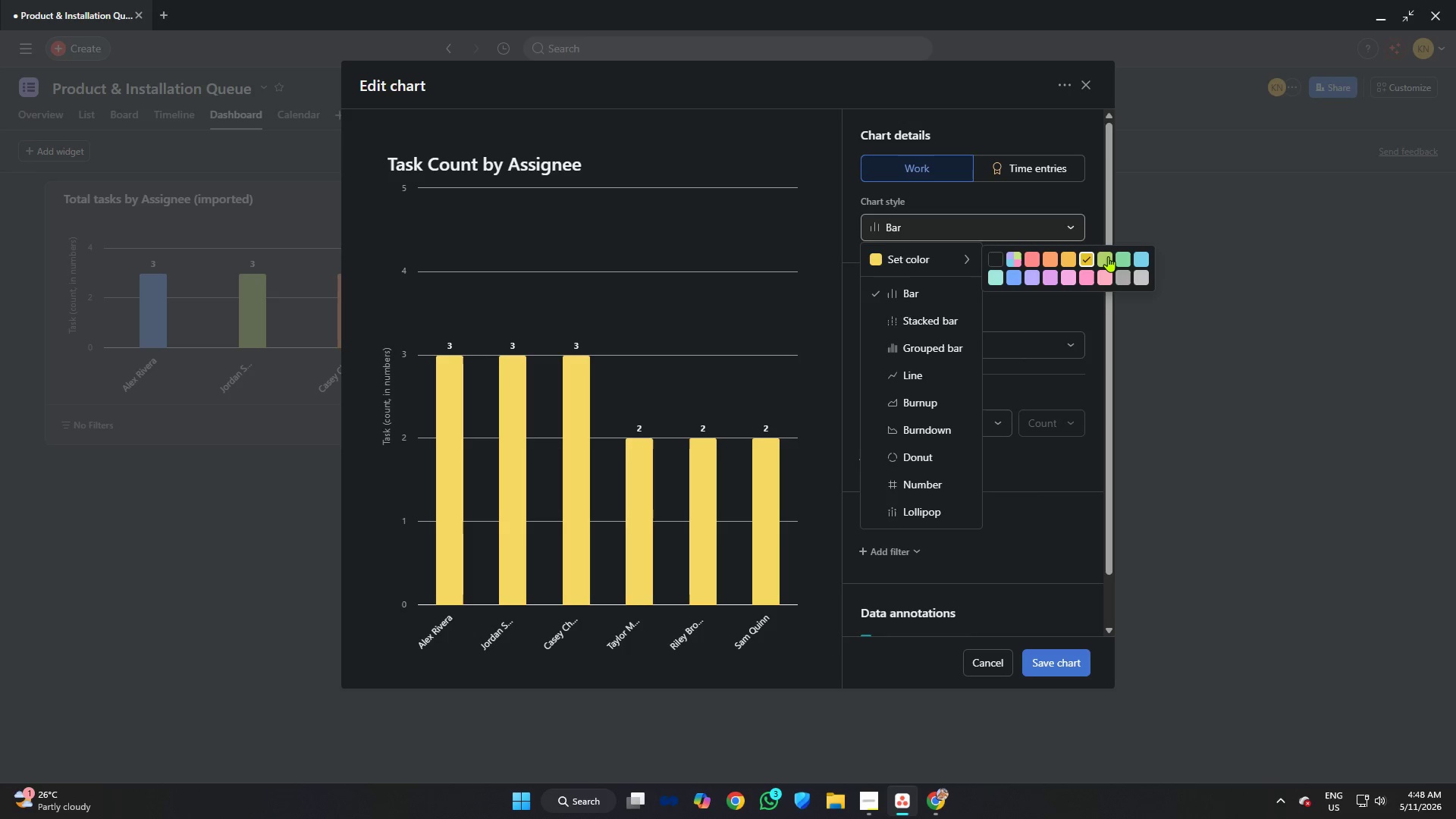 
left_click([1108, 256])
 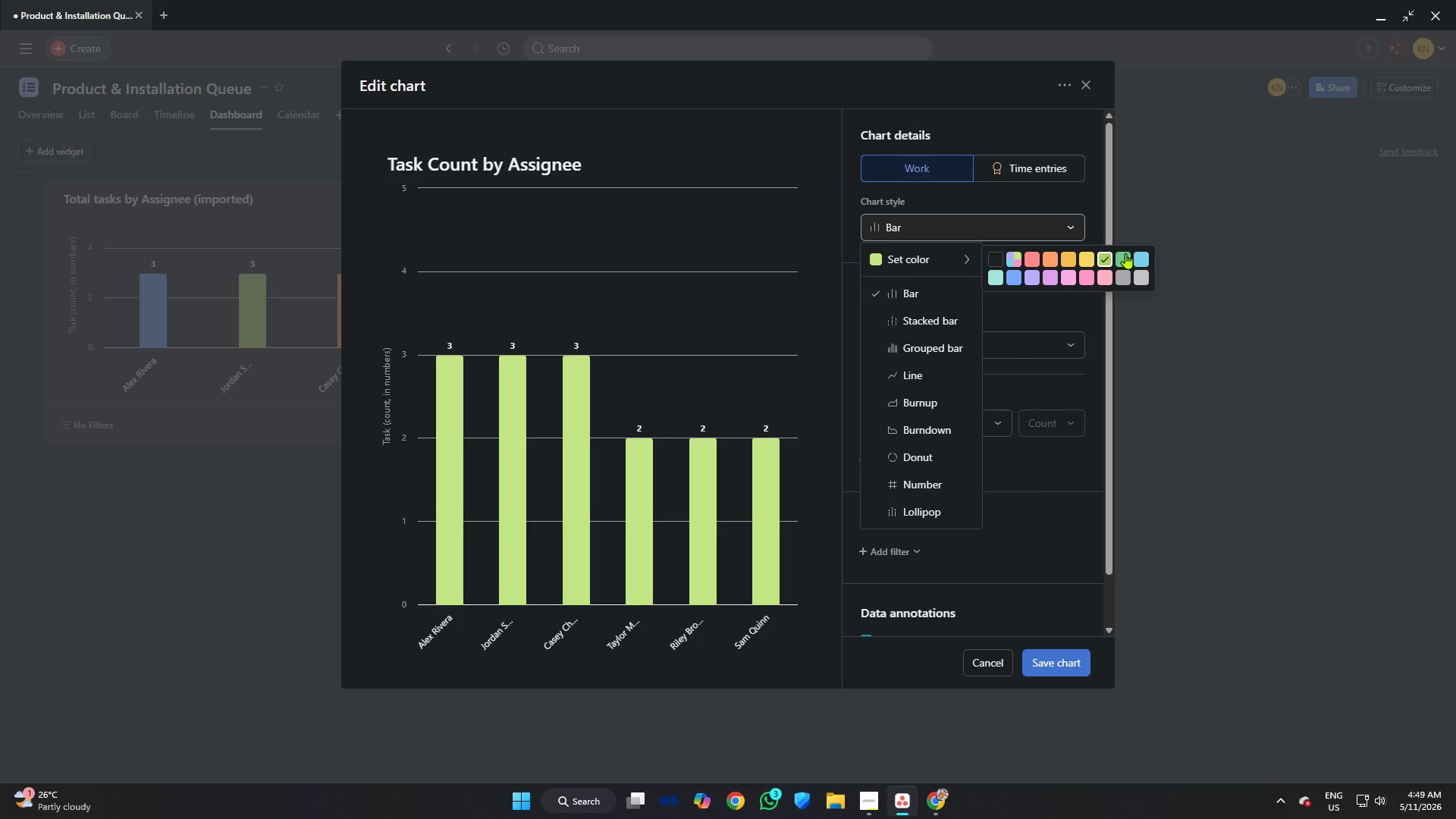 
left_click([1125, 253])
 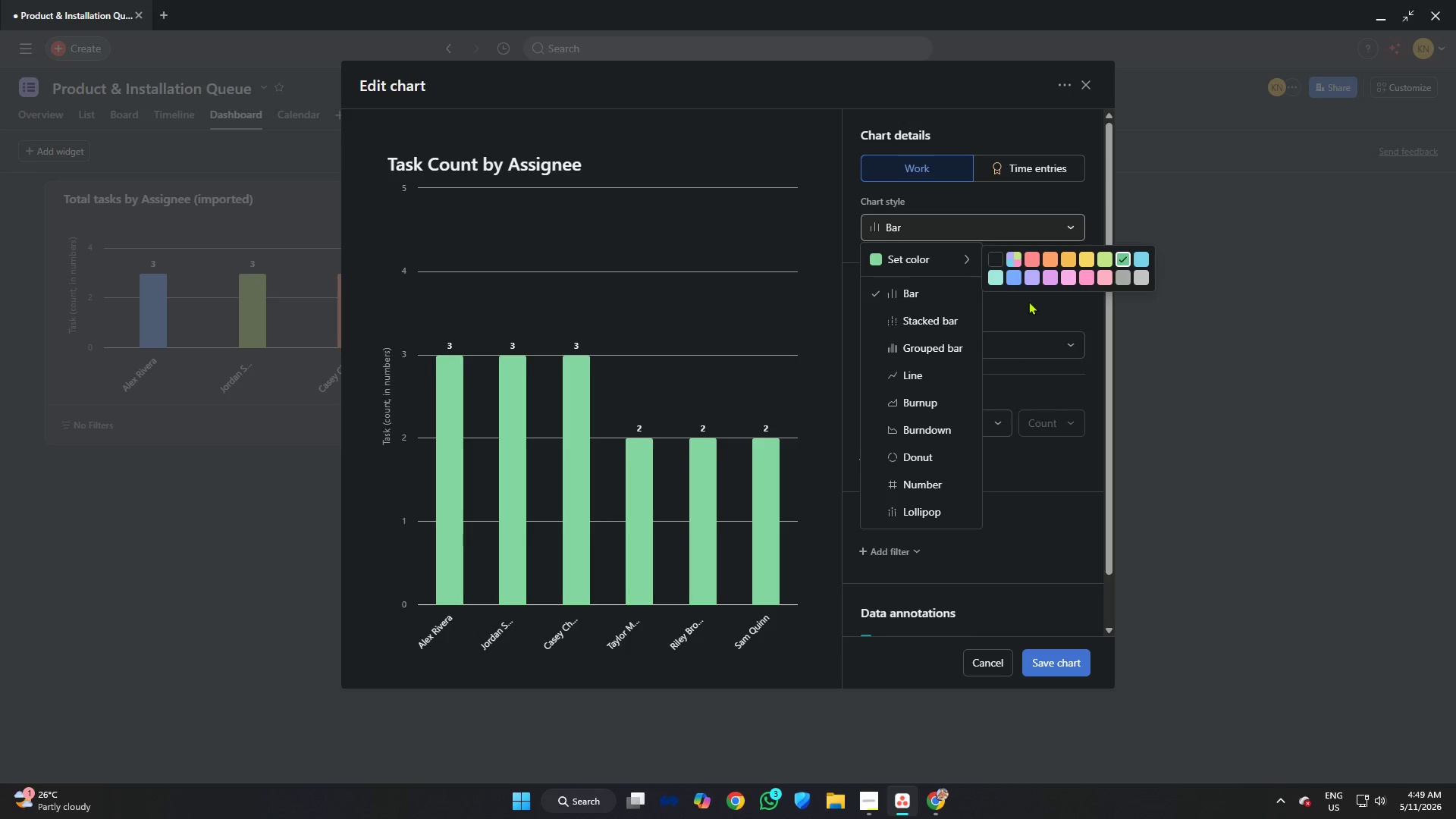 
left_click([1012, 260])
 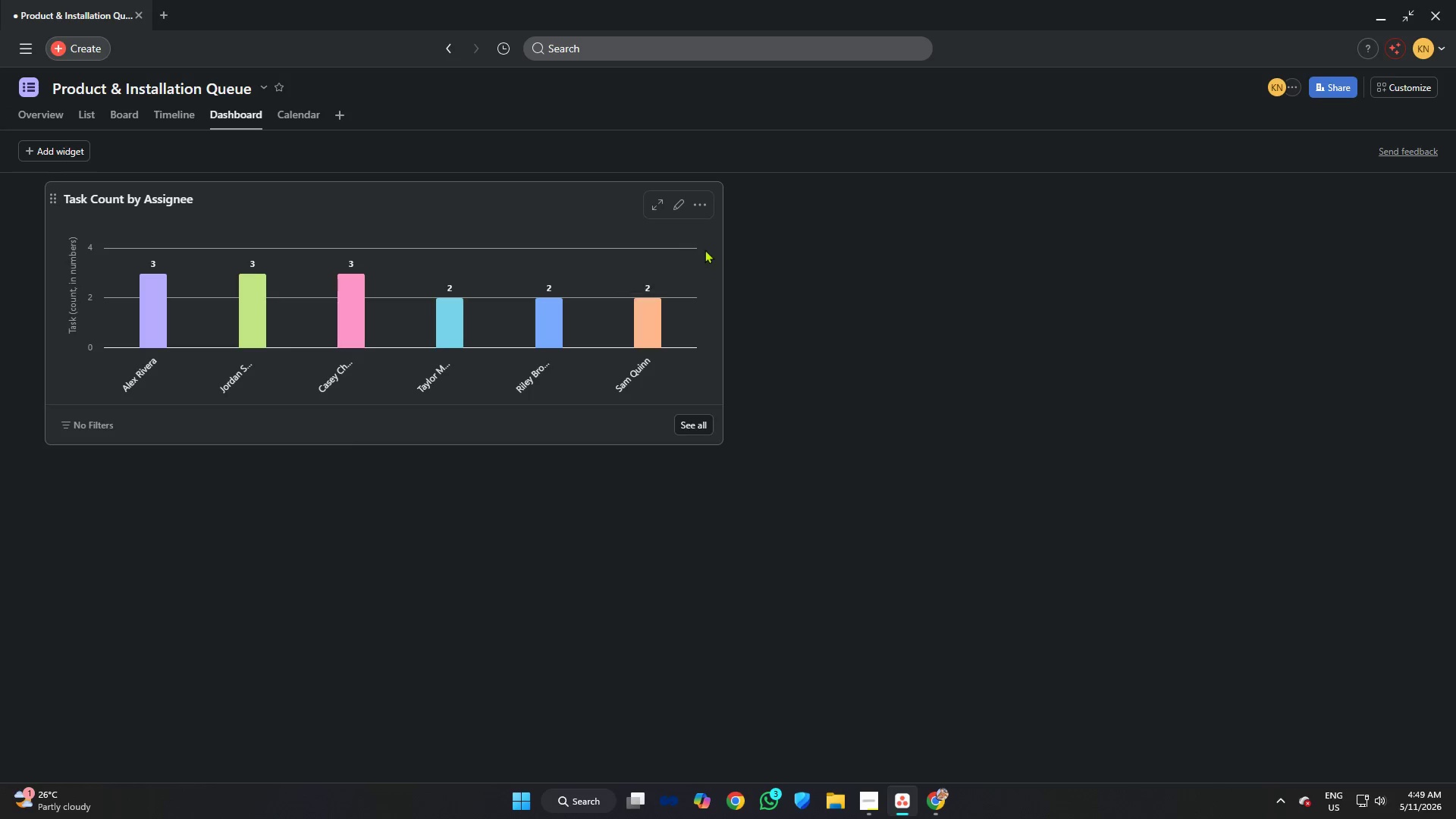 
wait(7.12)
 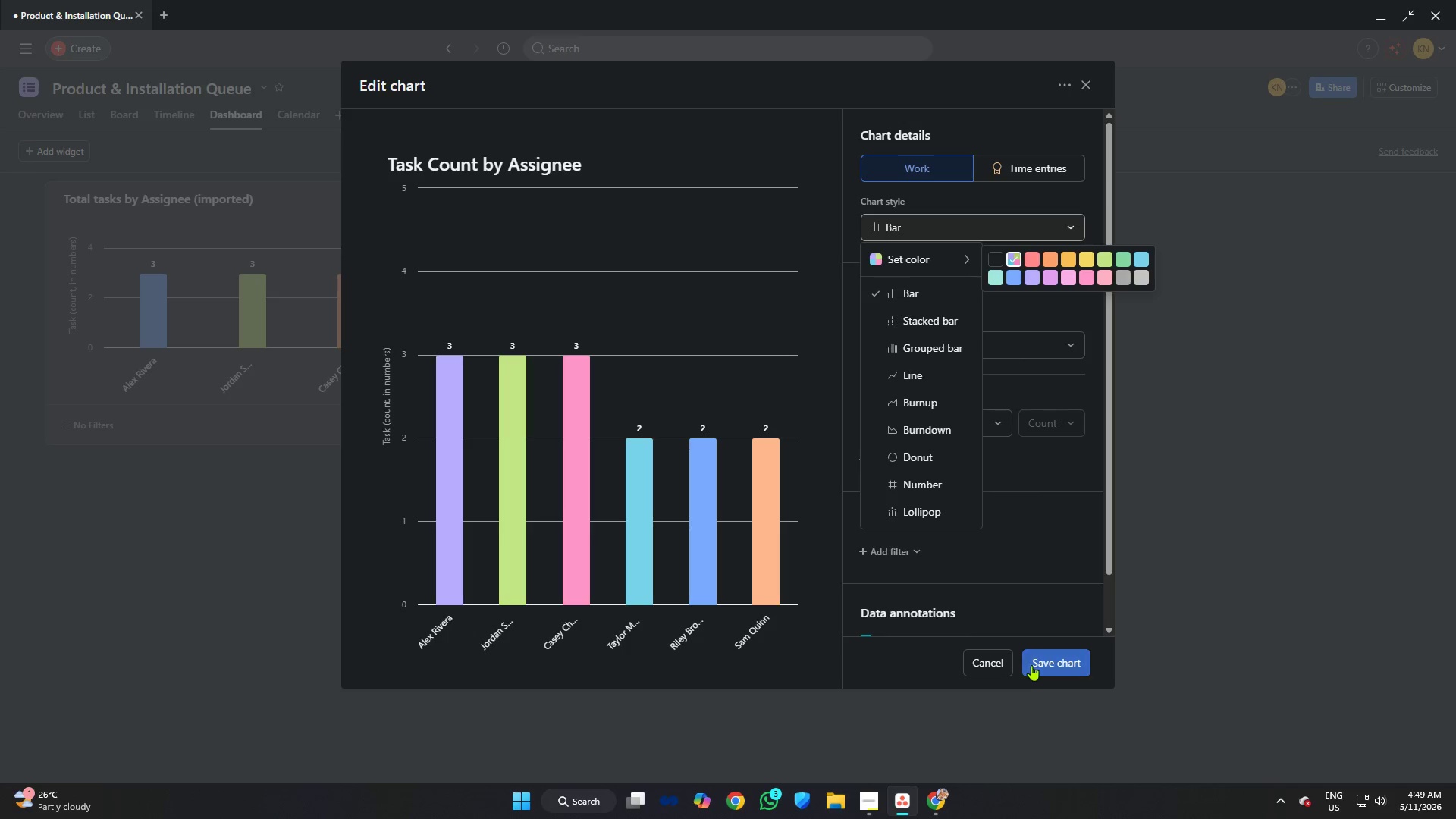 
left_click_drag(start_coordinate=[720, 249], to_coordinate=[509, 246])
 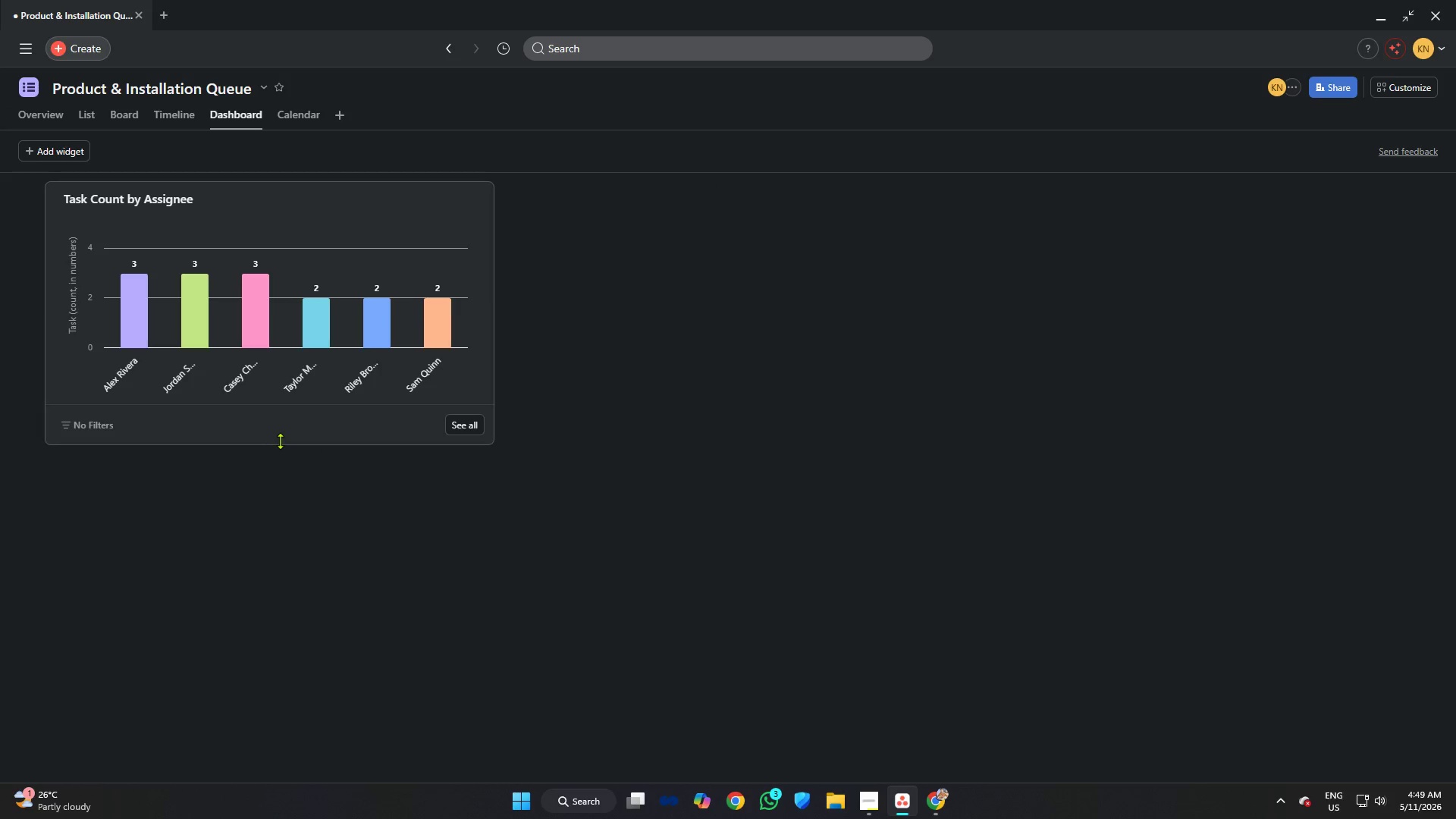 
left_click_drag(start_coordinate=[281, 441], to_coordinate=[307, 577])
 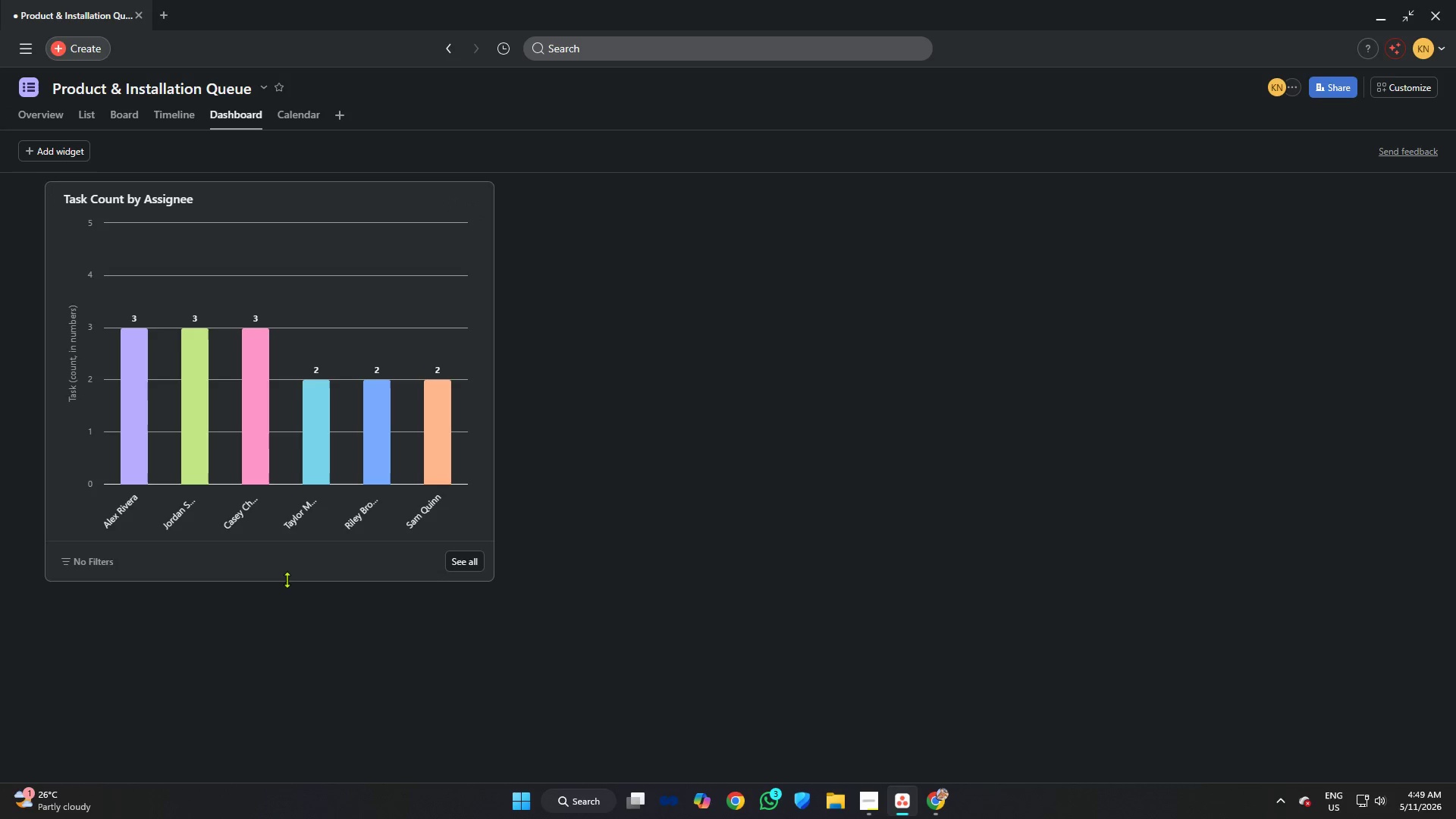 
left_click_drag(start_coordinate=[278, 579], to_coordinate=[290, 534])
 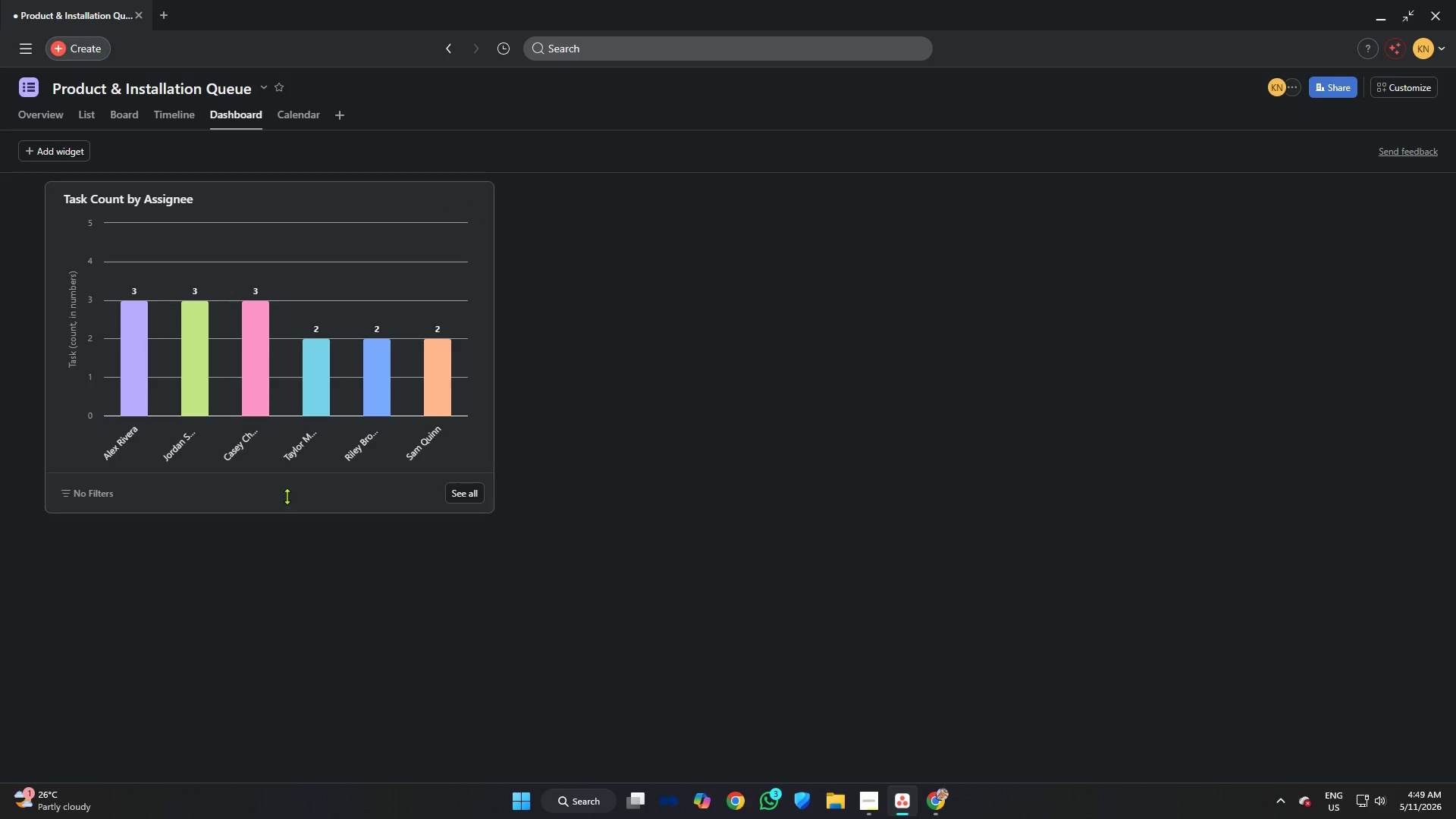 
left_click_drag(start_coordinate=[290, 507], to_coordinate=[305, 564])
 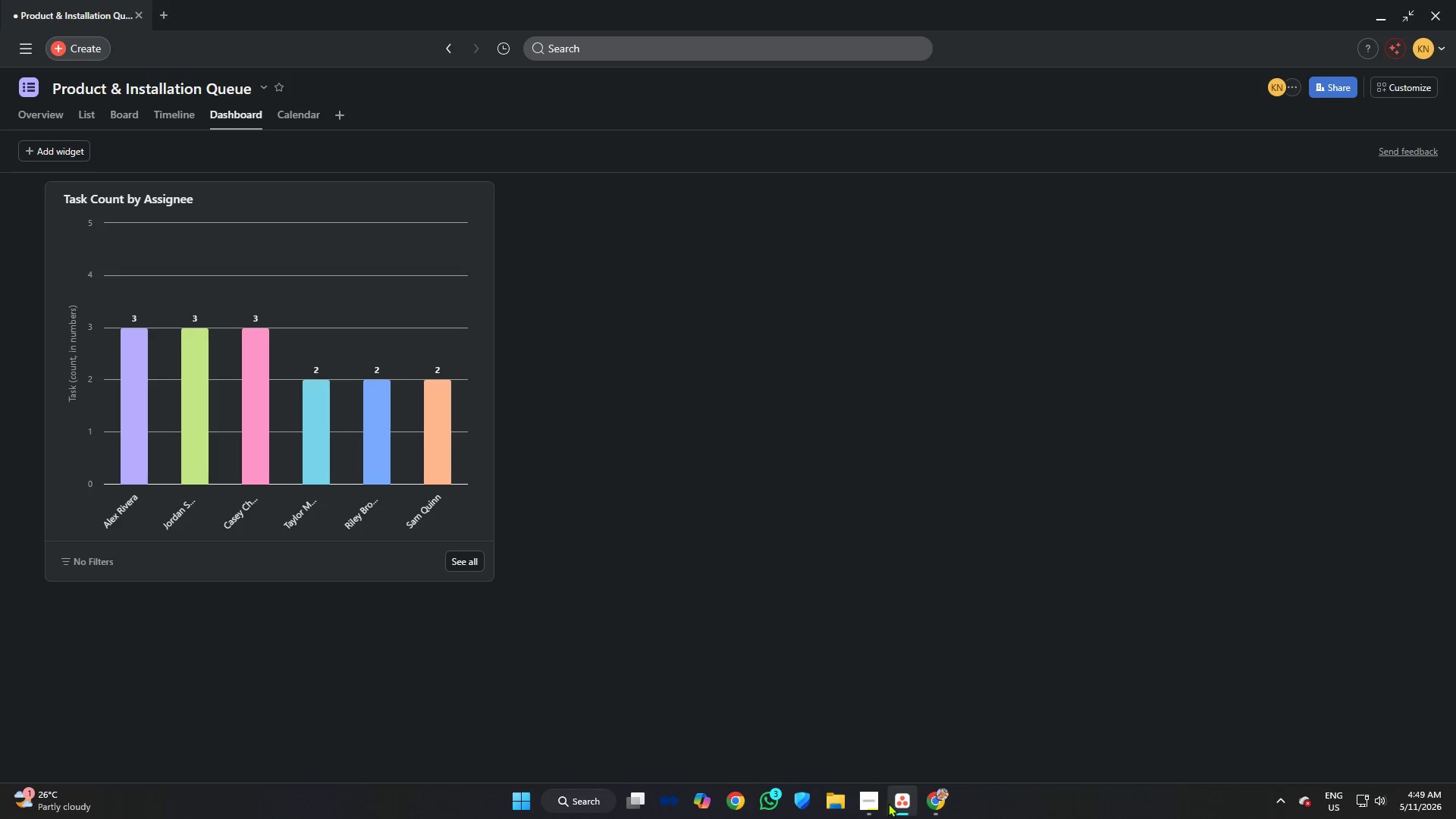 
left_click([874, 801])